 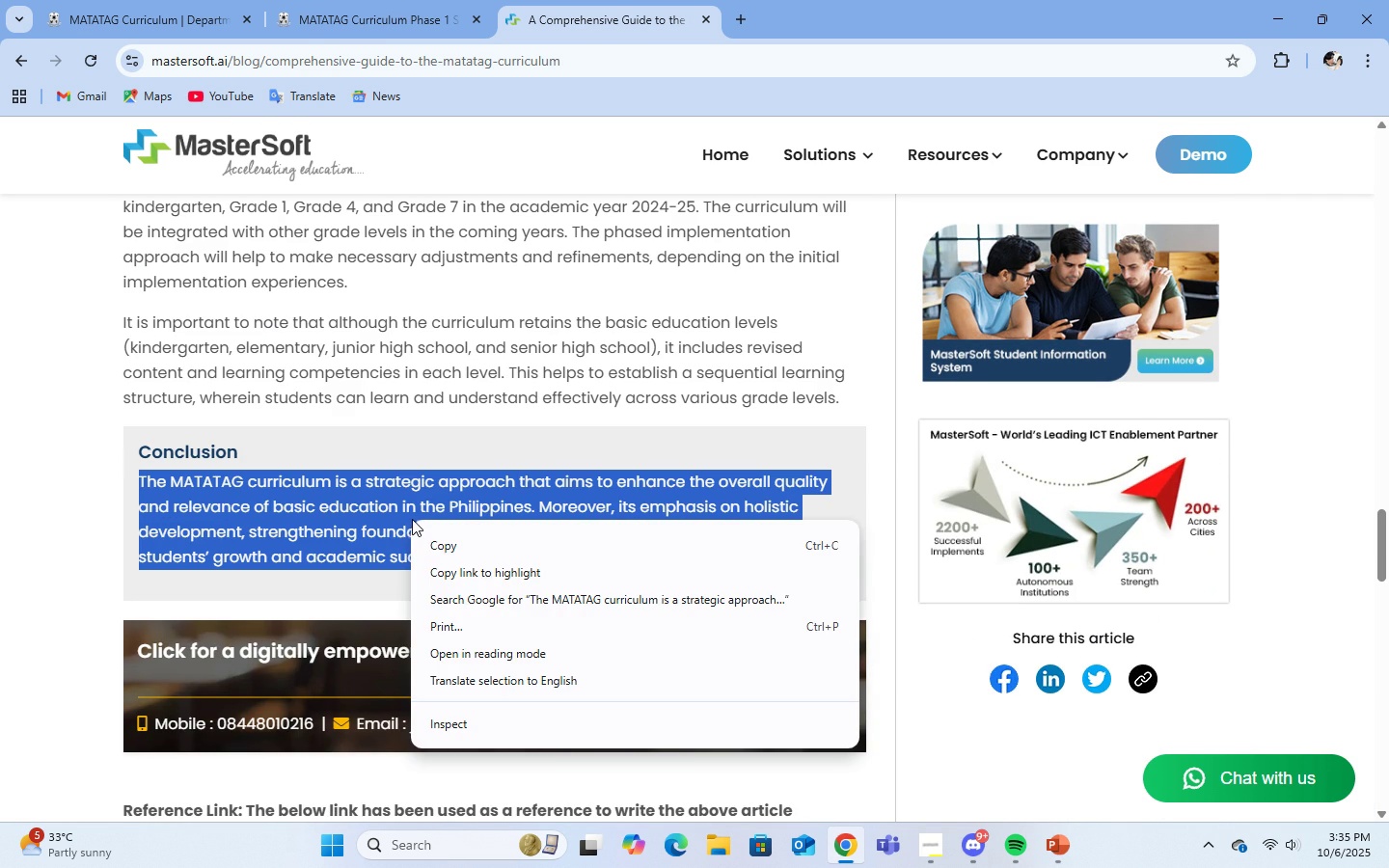 
left_click([438, 542])
 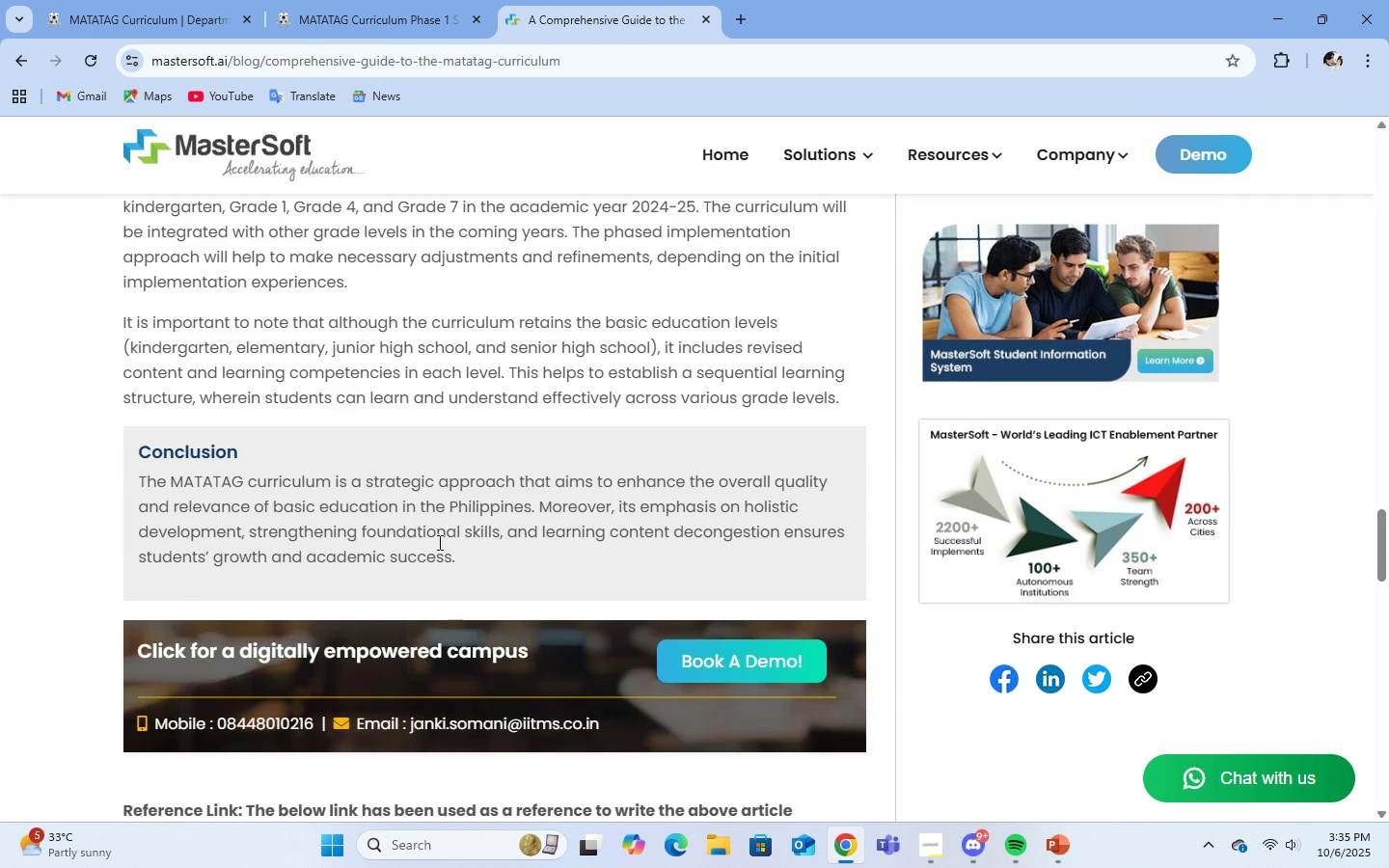 
middle_click([438, 542])
 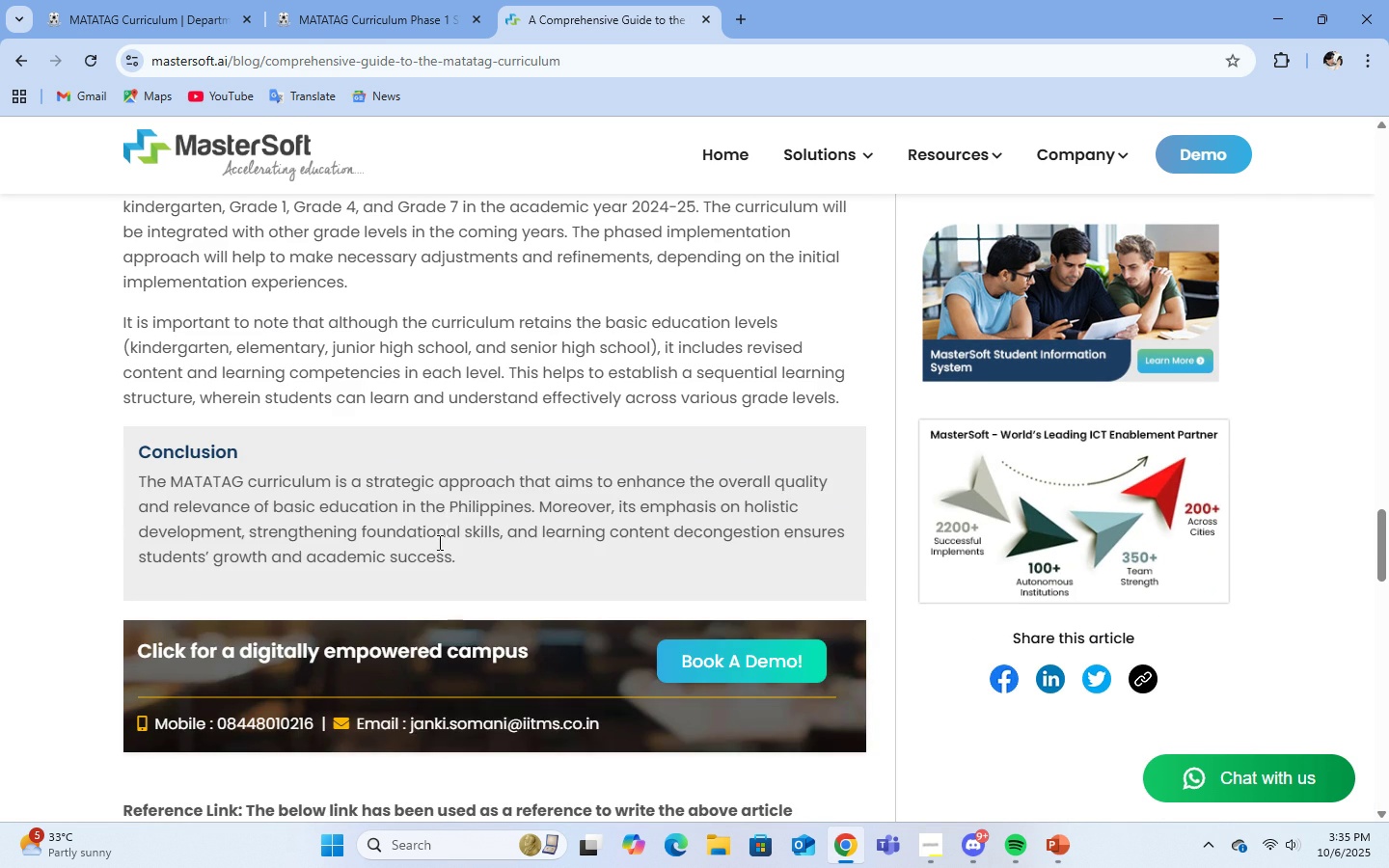 
left_click([438, 542])
 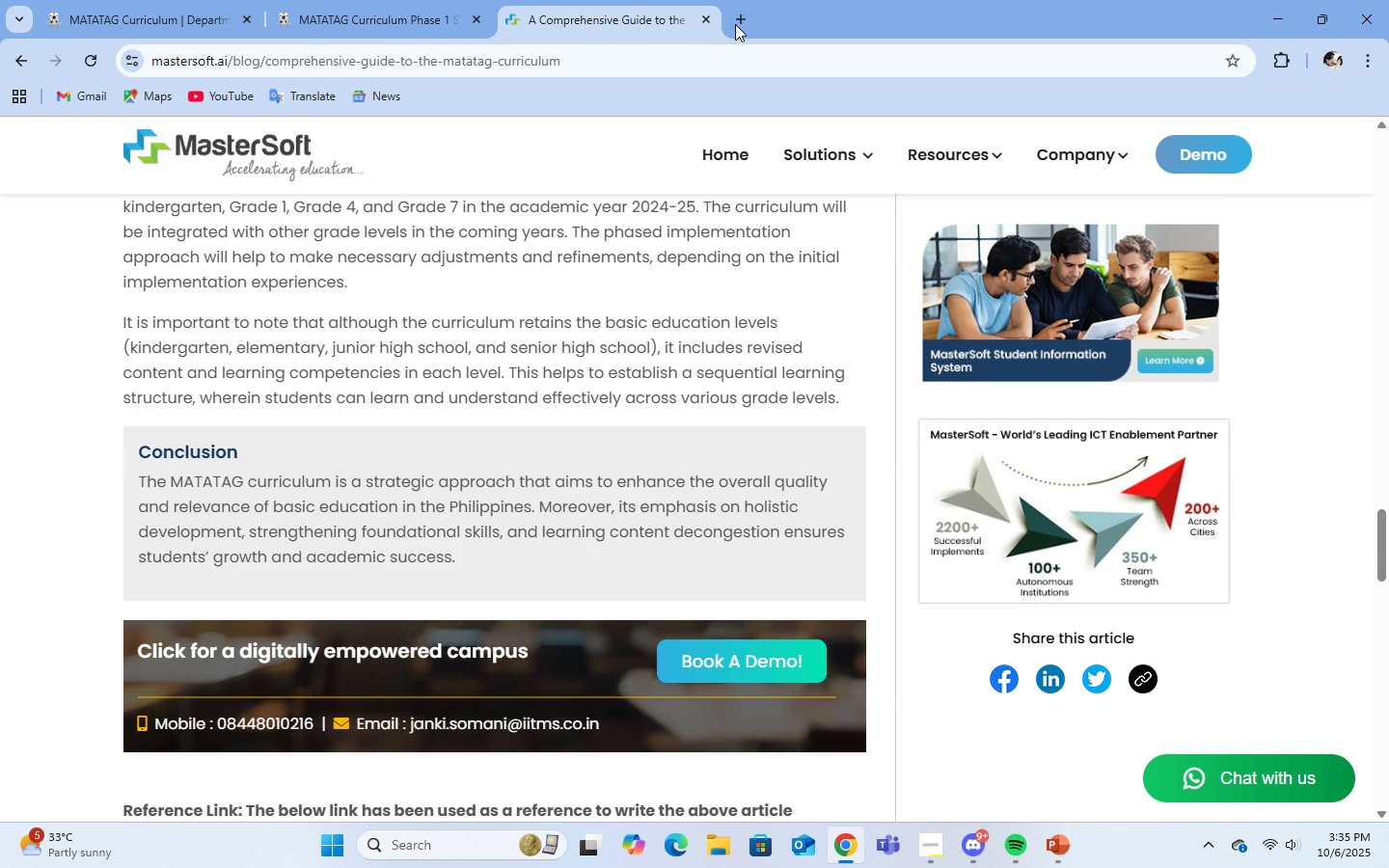 
left_click([737, 24])
 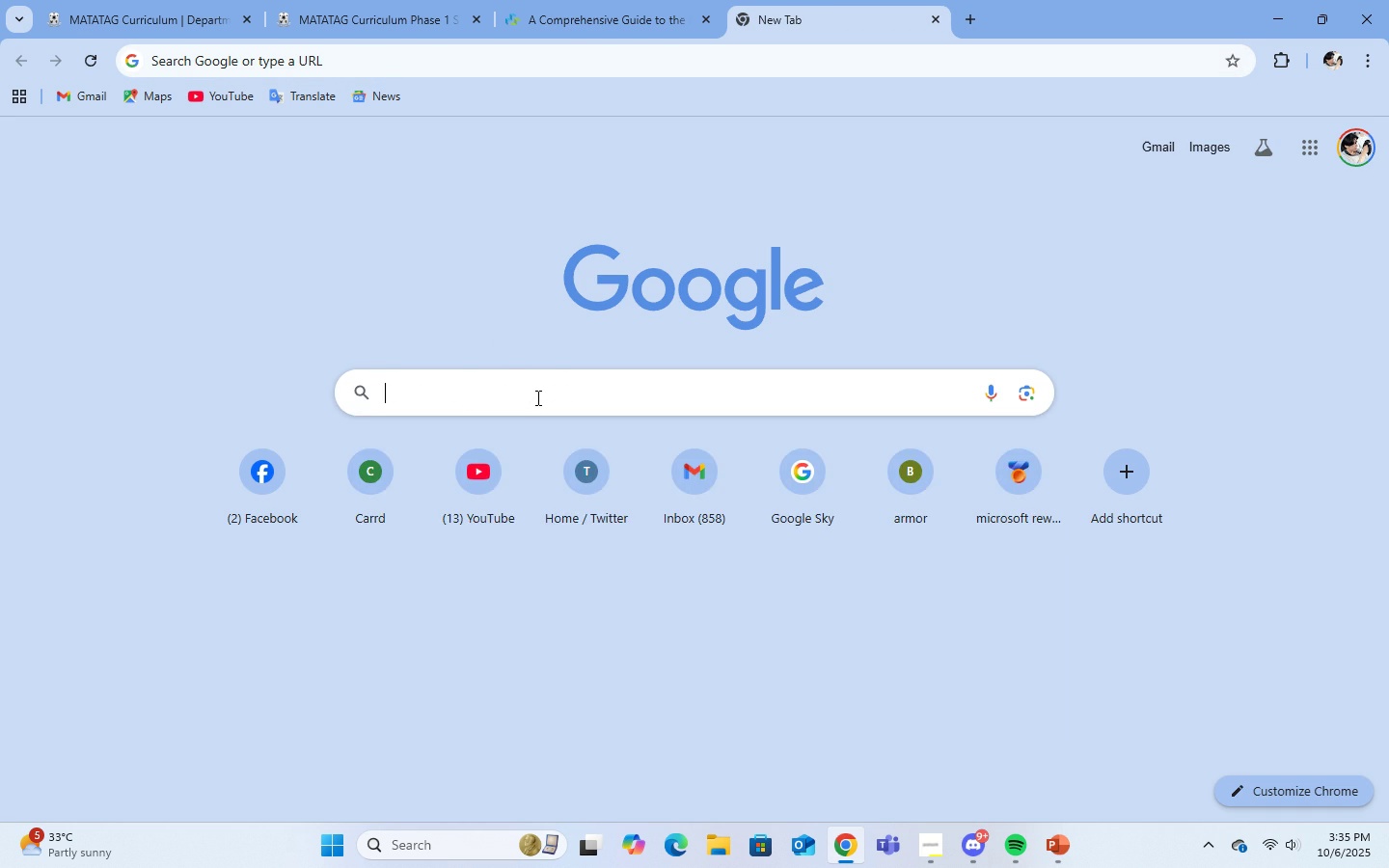 
left_click([536, 397])
 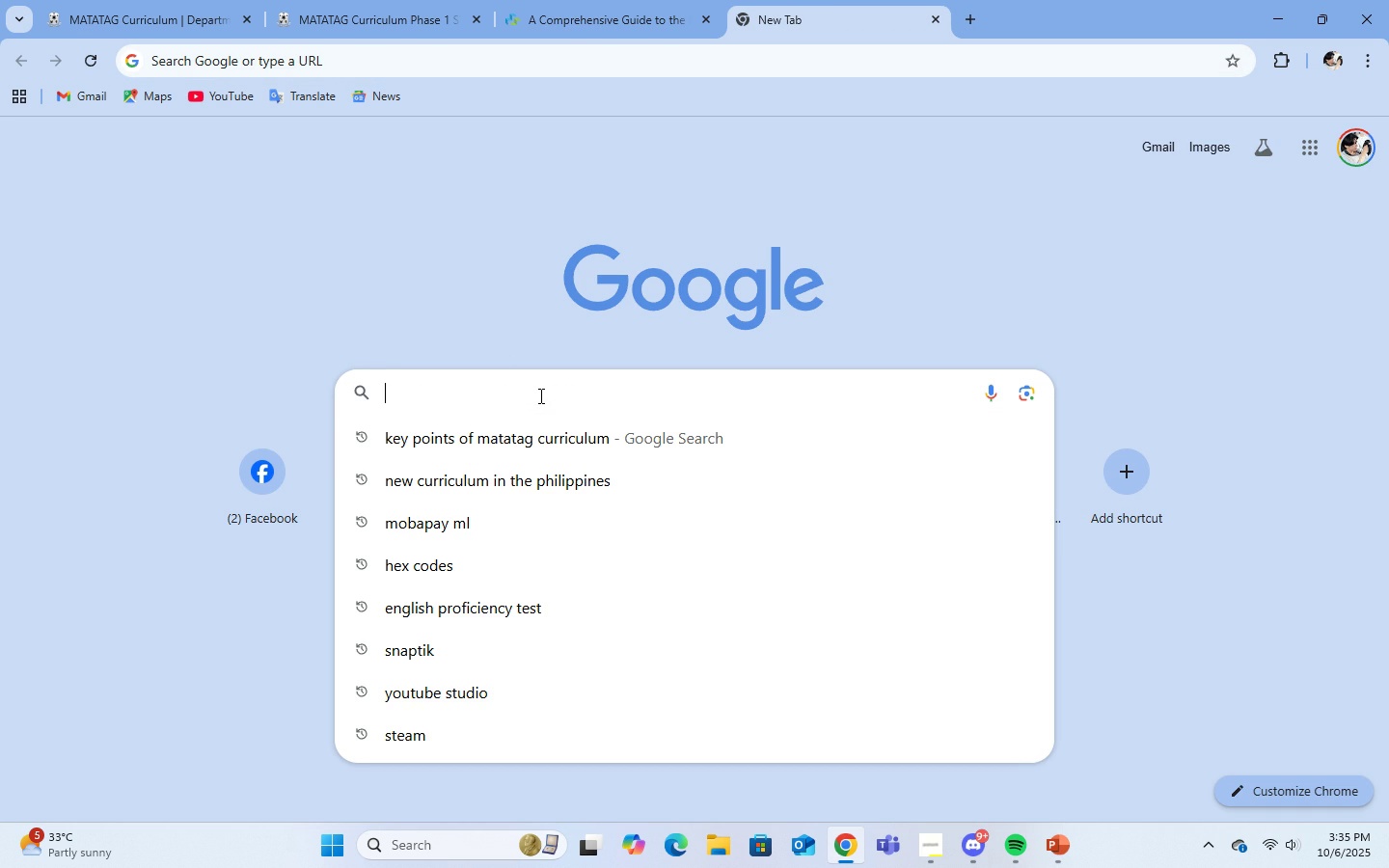 
type(QUI)
 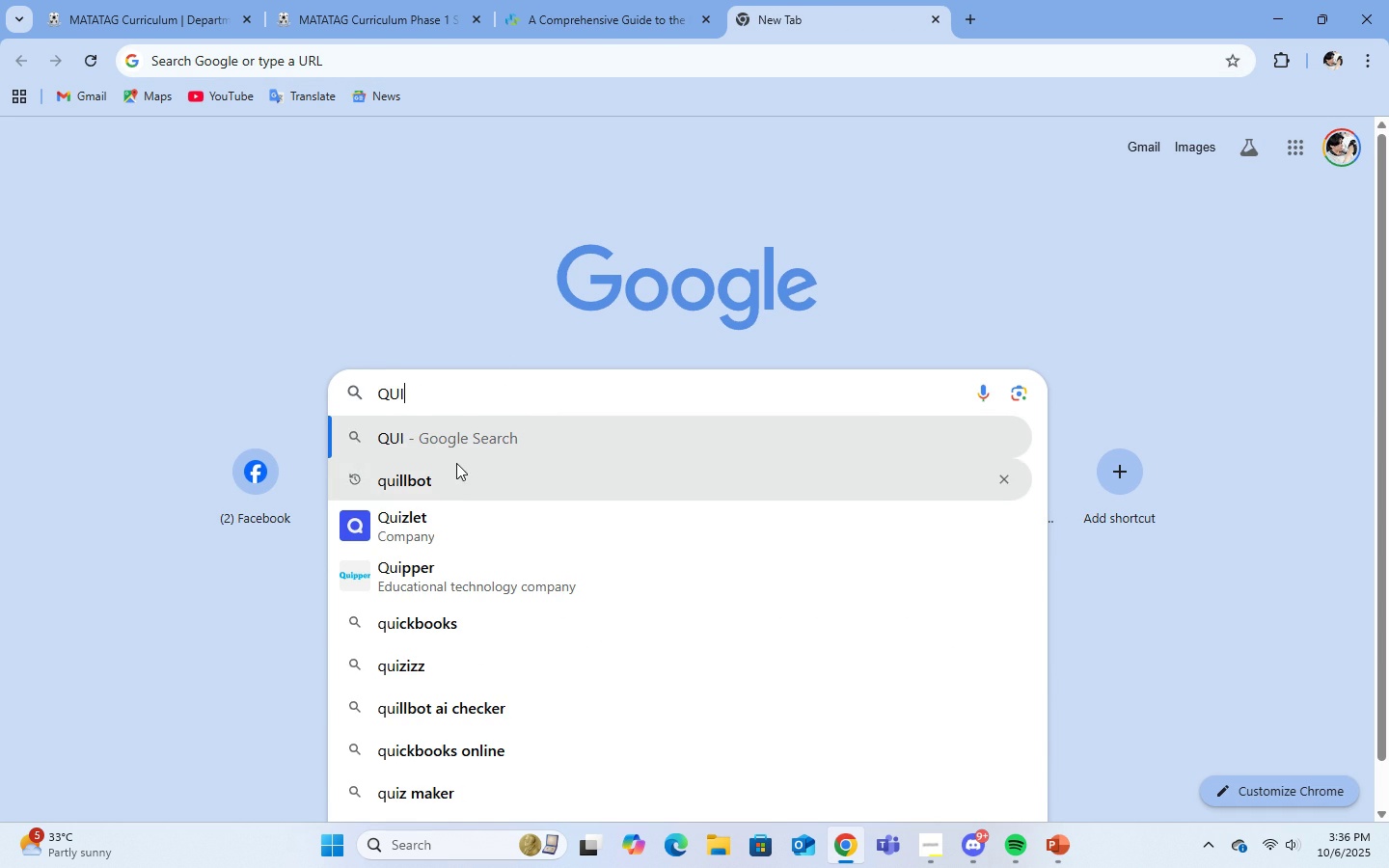 
left_click([456, 479])
 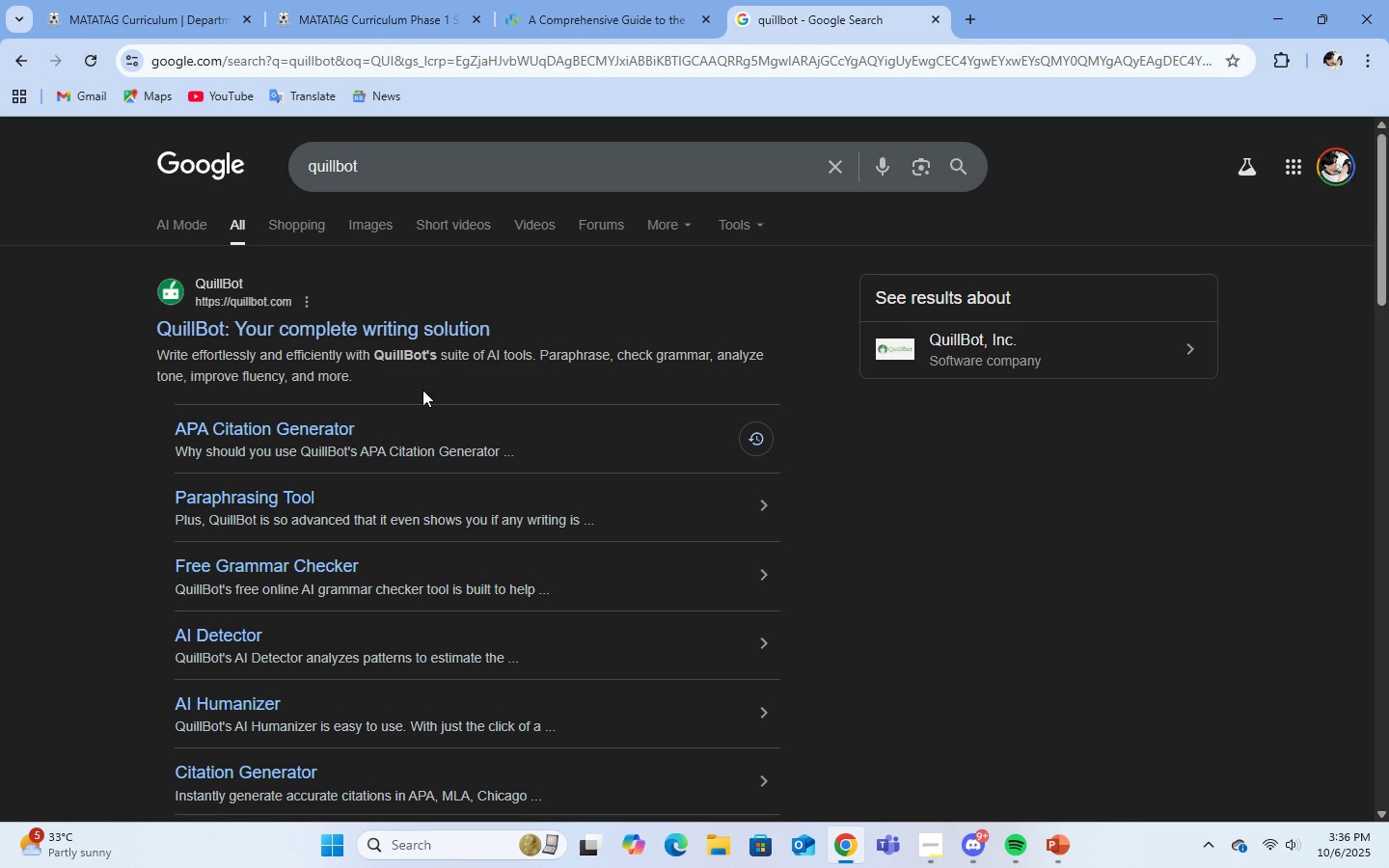 
left_click([405, 332])